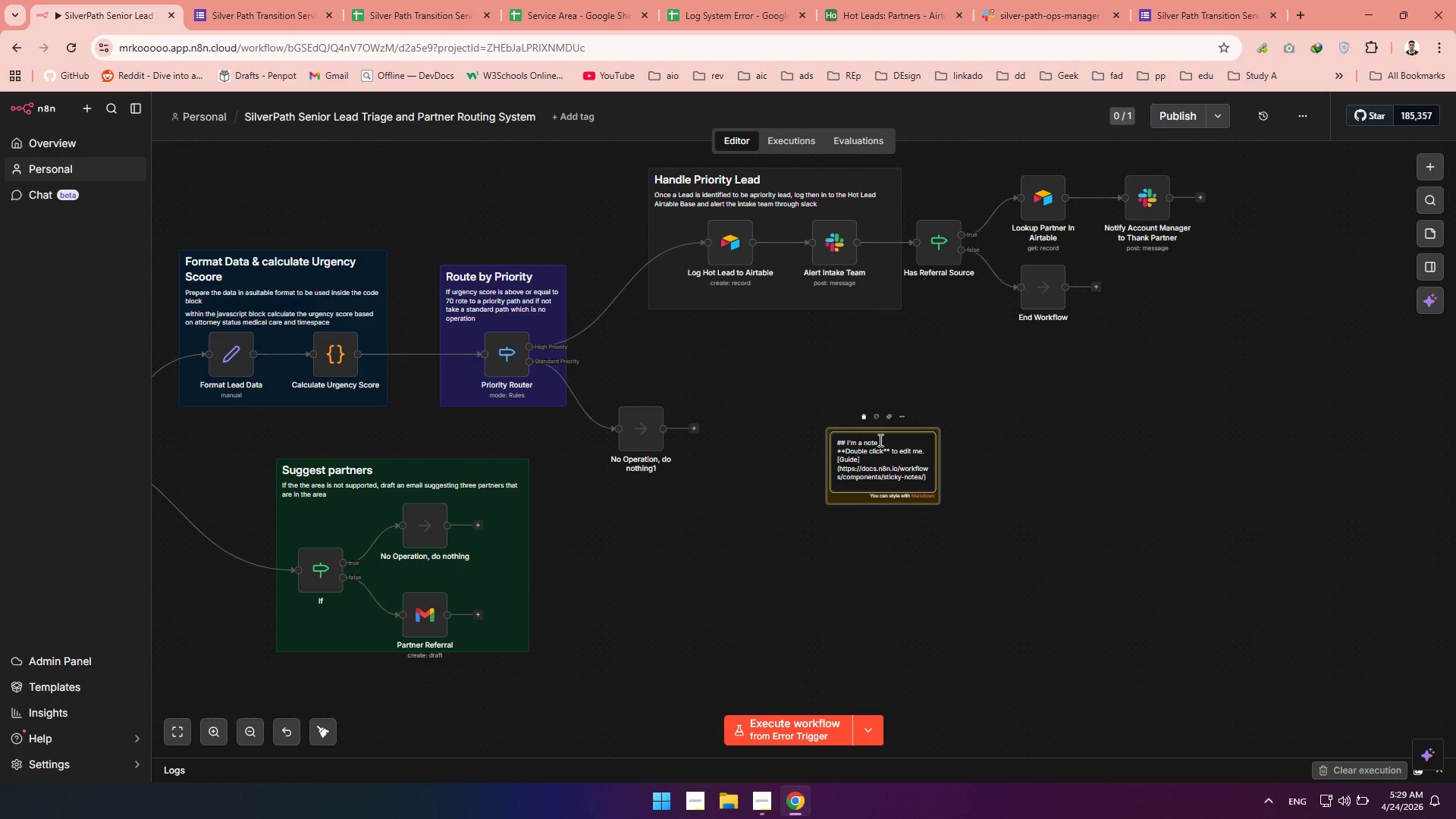 
left_click_drag(start_coordinate=[879, 441], to_coordinate=[846, 444])
 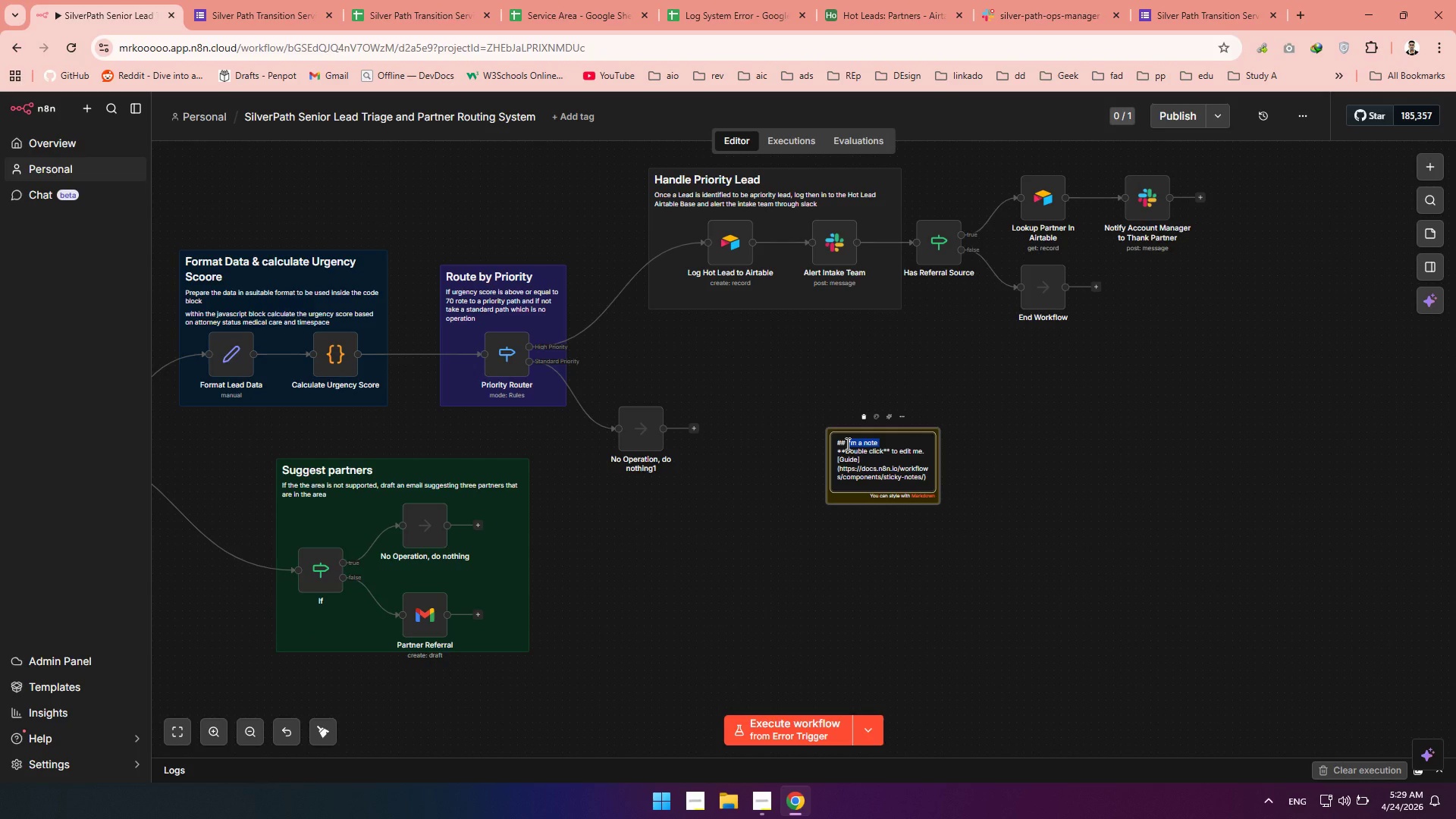 
type( Thank Refferal S)
key(Backspace)
key(Backspace)
key(Backspace)
key(Backspace)
key(Backspace)
key(Backspace)
key(Backspace)
type(erral SOurce )
key(Backspace)
key(Backspace)
key(Backspace)
key(Backspace)
key(Backspace)
key(Backspace)
type(ource)
 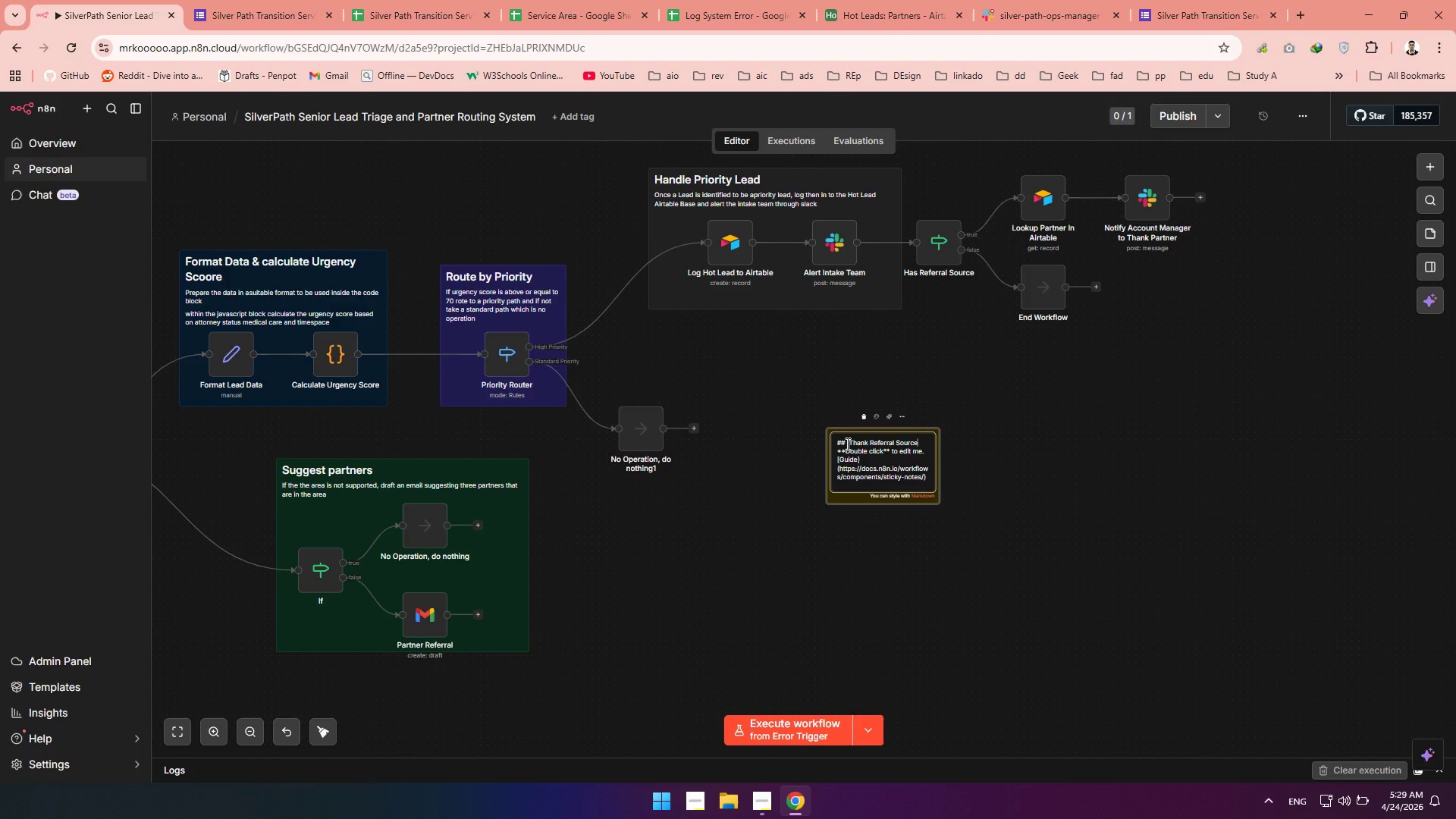 
left_click_drag(start_coordinate=[930, 480], to_coordinate=[837, 455])
 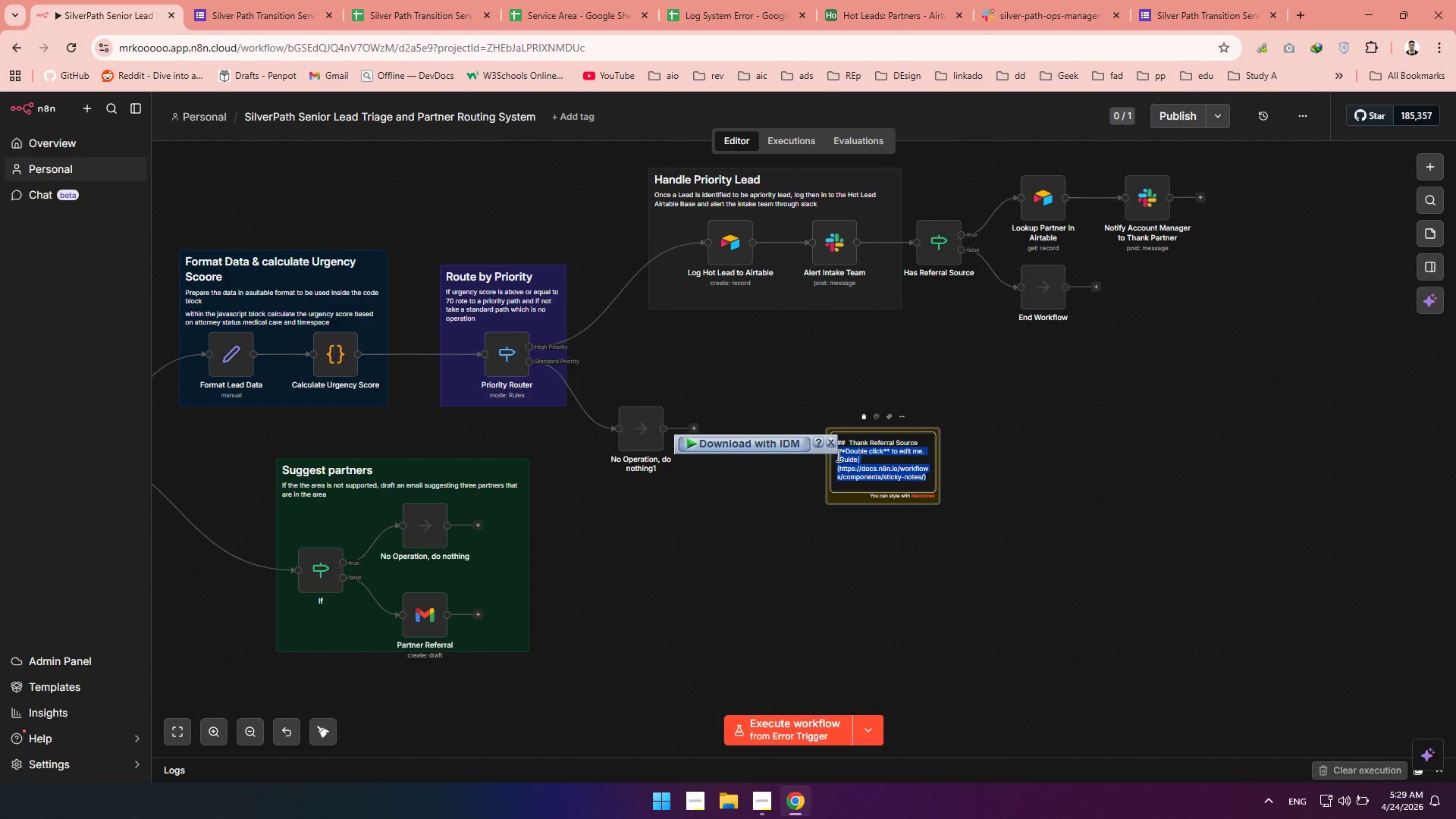 
type(If a lead has specified a refr)
key(Backspace)
type(erral source )
key(Backspace)
type(, look up the partner )
key(Backspace)
type(s table in Airtable to see if they are a partner )
key(Backspace)
type( if they are send then)
key(Backspace)
key(Backspace)
type(m )
key(Backspace)
key(Backspace)
type(em a h)
key(Backspace)
type(than)
key(Backspace)
key(Backspace)
key(Backspace)
key(Backspace)
key(Backspace)
key(Backspace)
key(Backspace)
key(Backspace)
 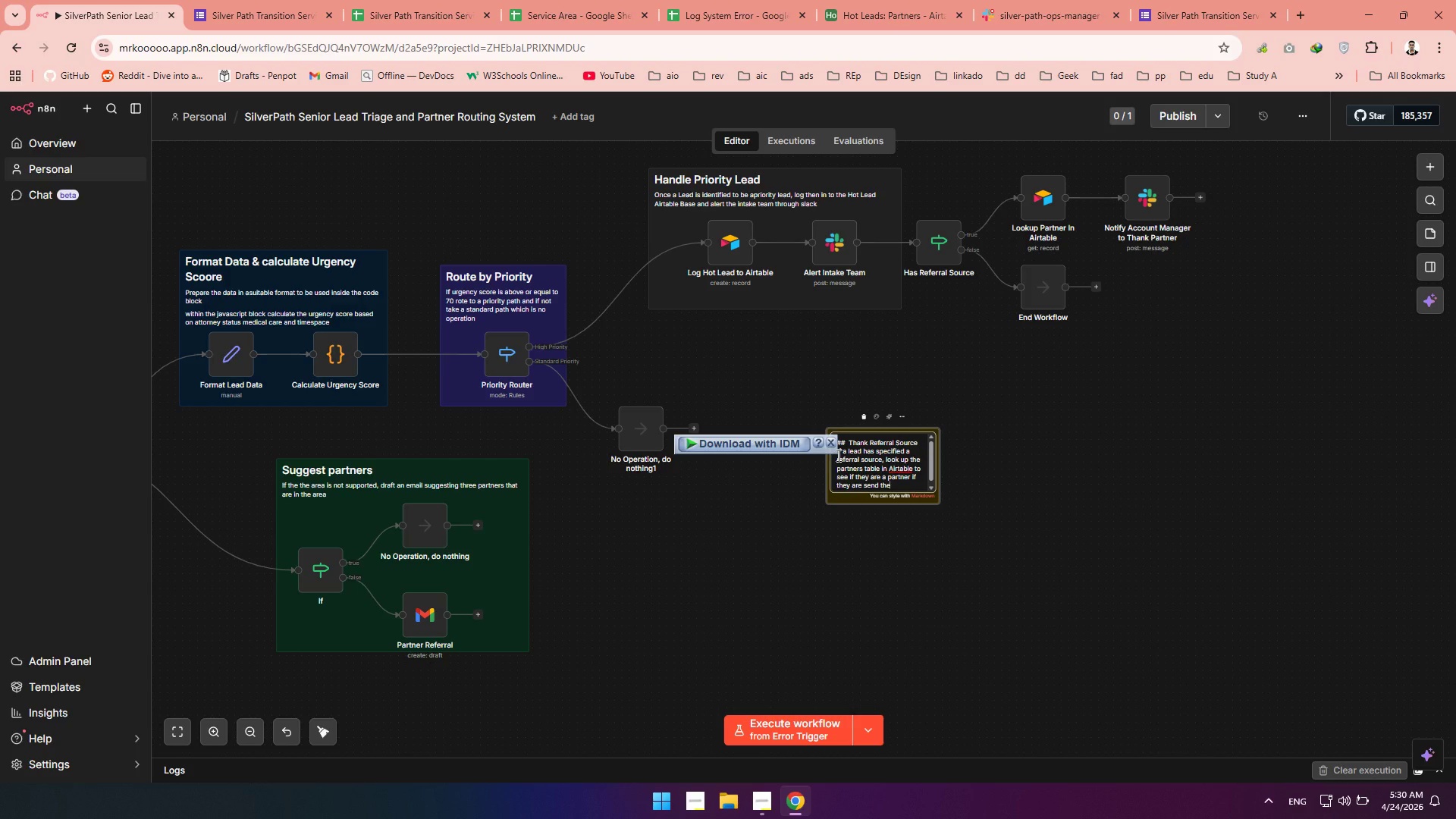 
key(Control+Backspace)
 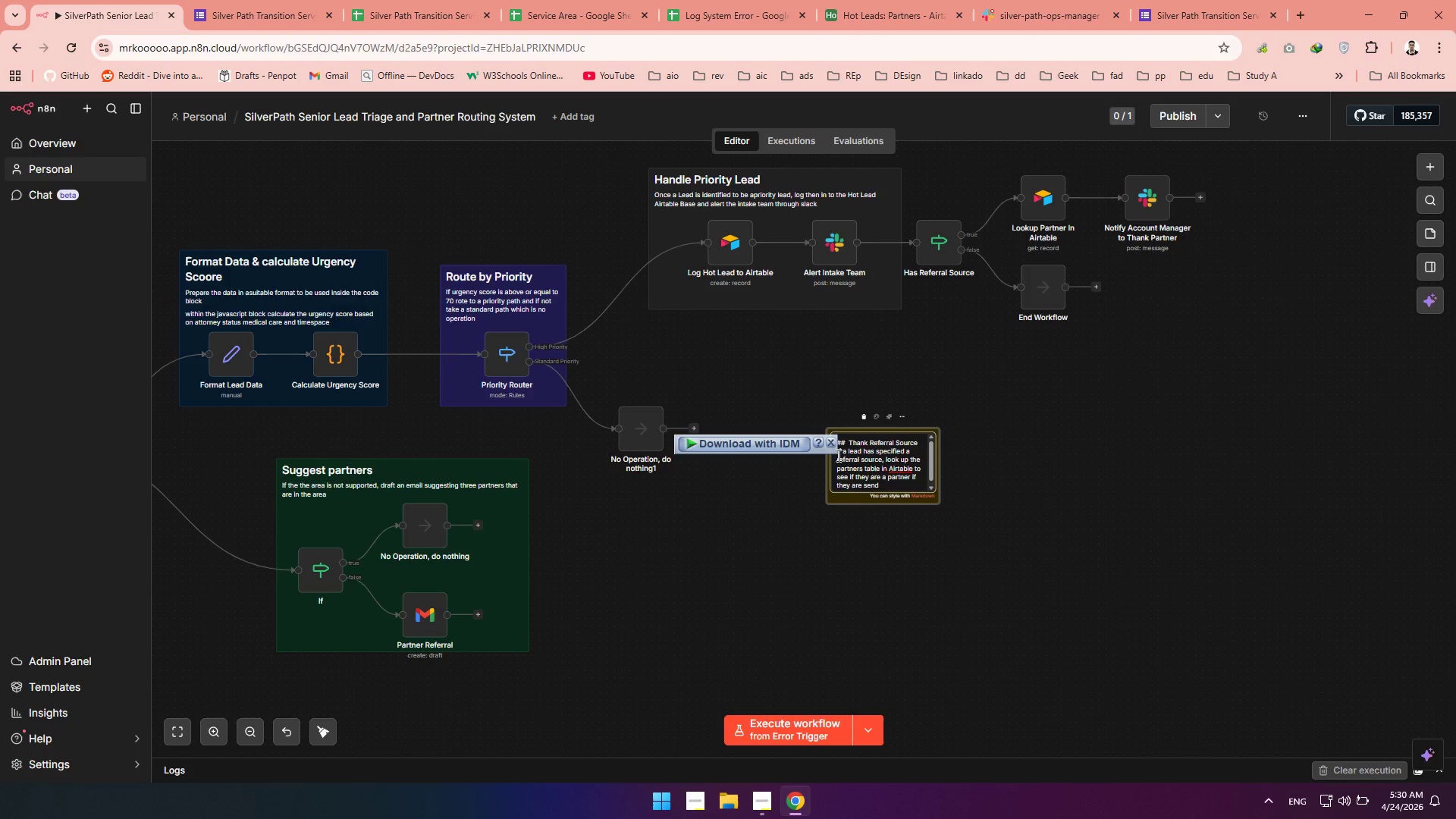 
key(Control+Backspace)
 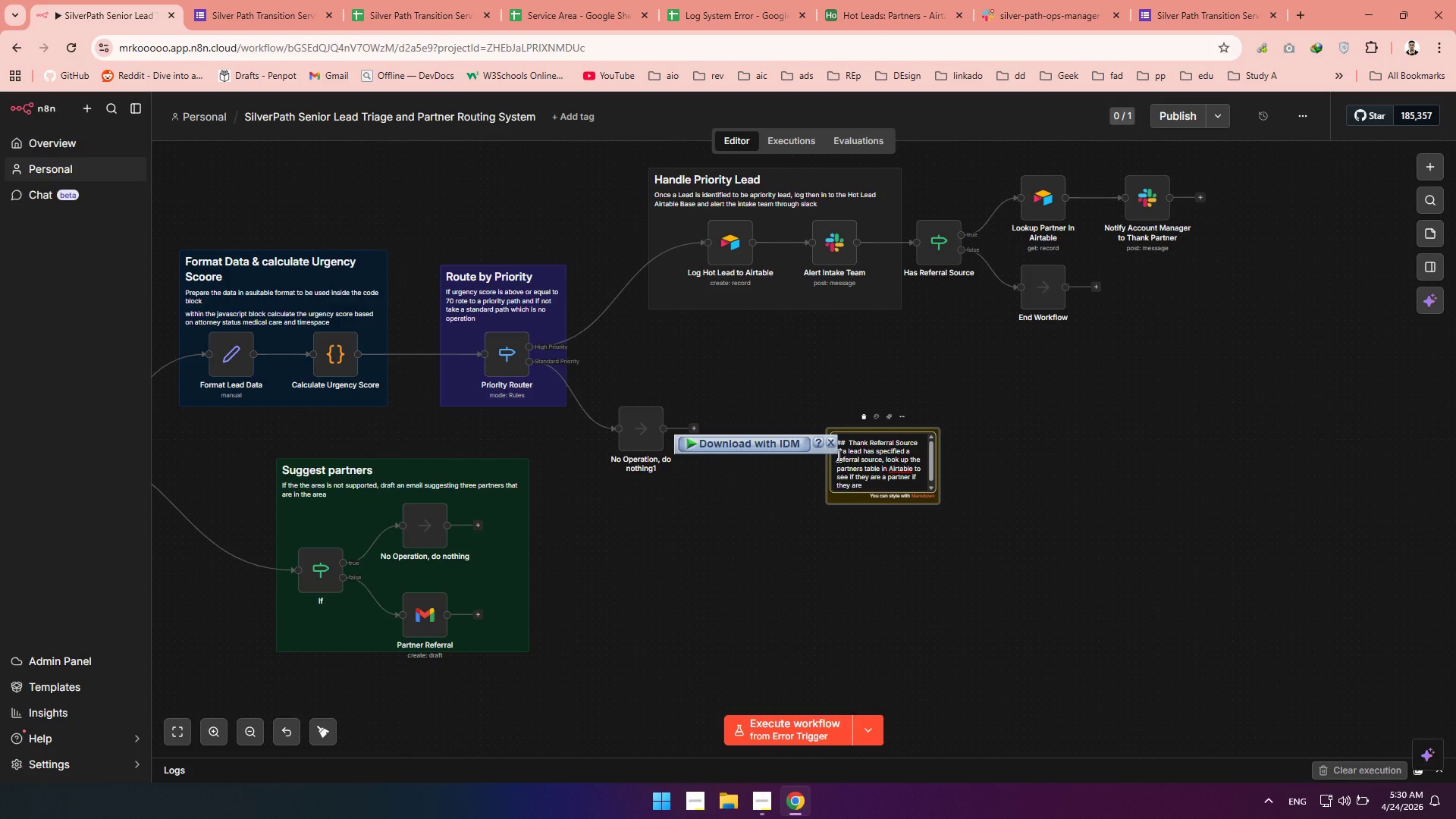 
type(notify the ops )
key(Backspace)
key(Backspace)
key(Backspace)
key(Backspace)
type(account manger to send them a thank yu message throug slack)
 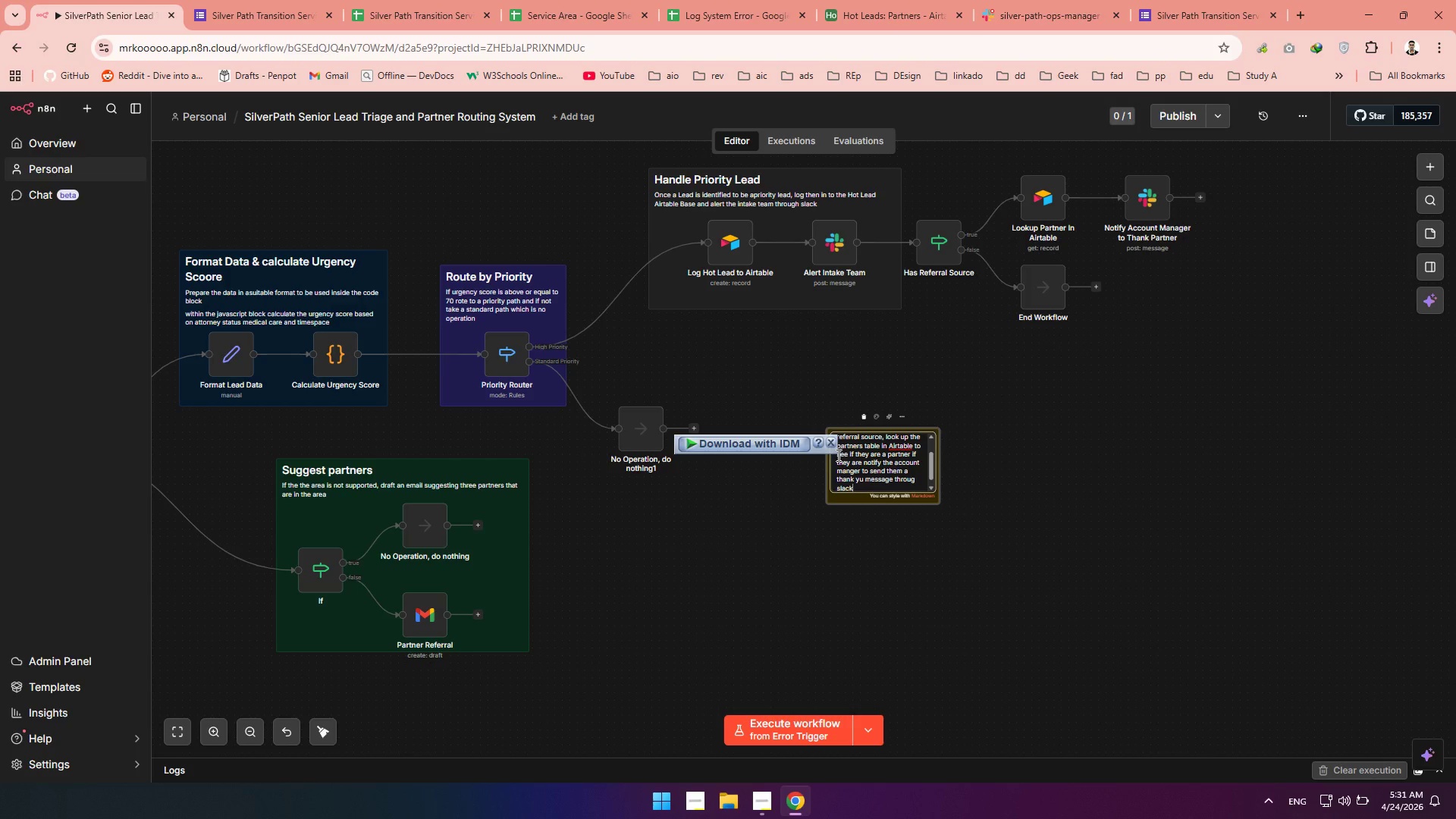 
type(, if n)
key(Backspace)
type(not )
key(Backspace)
key(Backspace)
type( refferal specifiend then o nothing)
 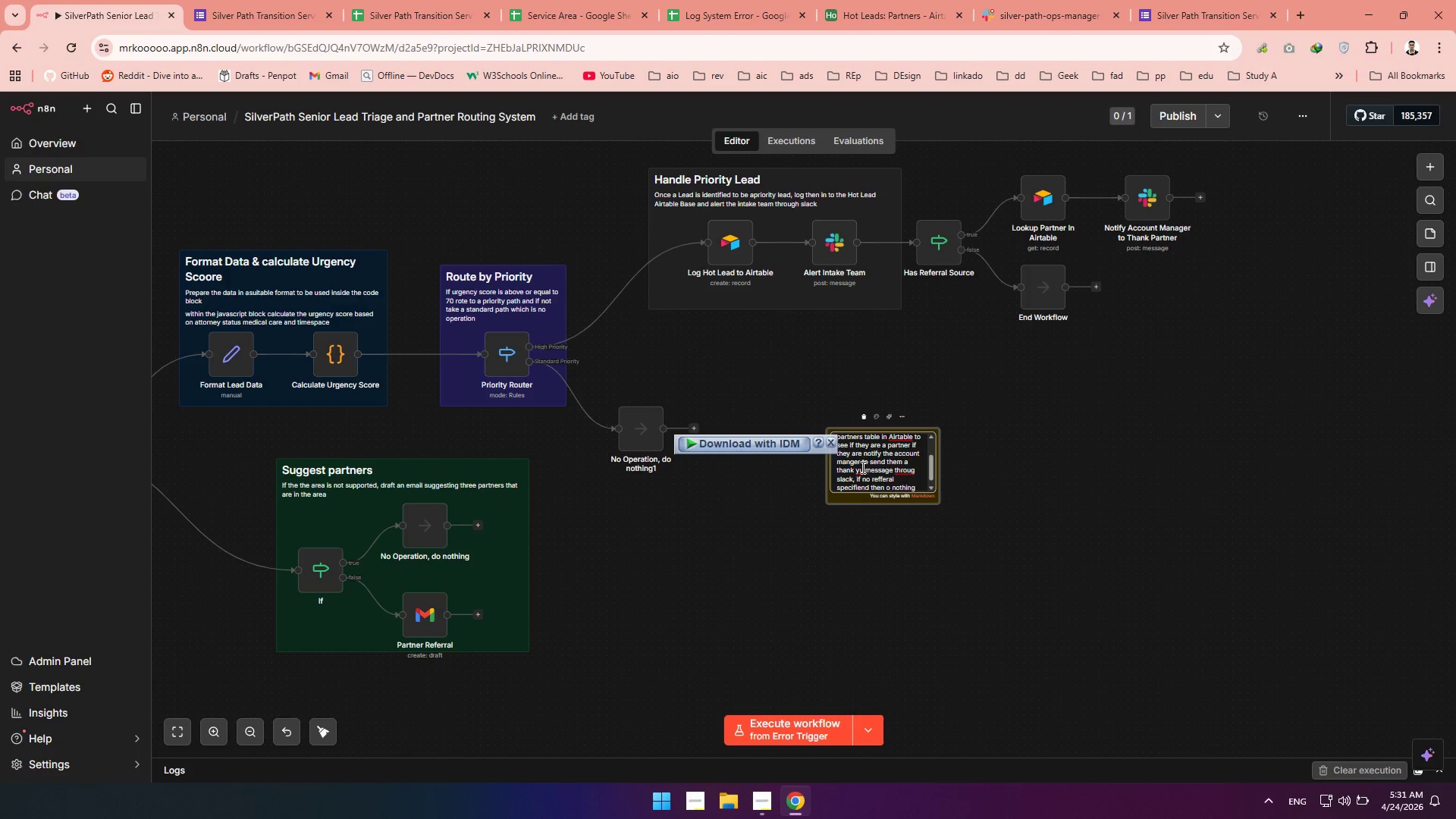 
left_click([859, 467])
 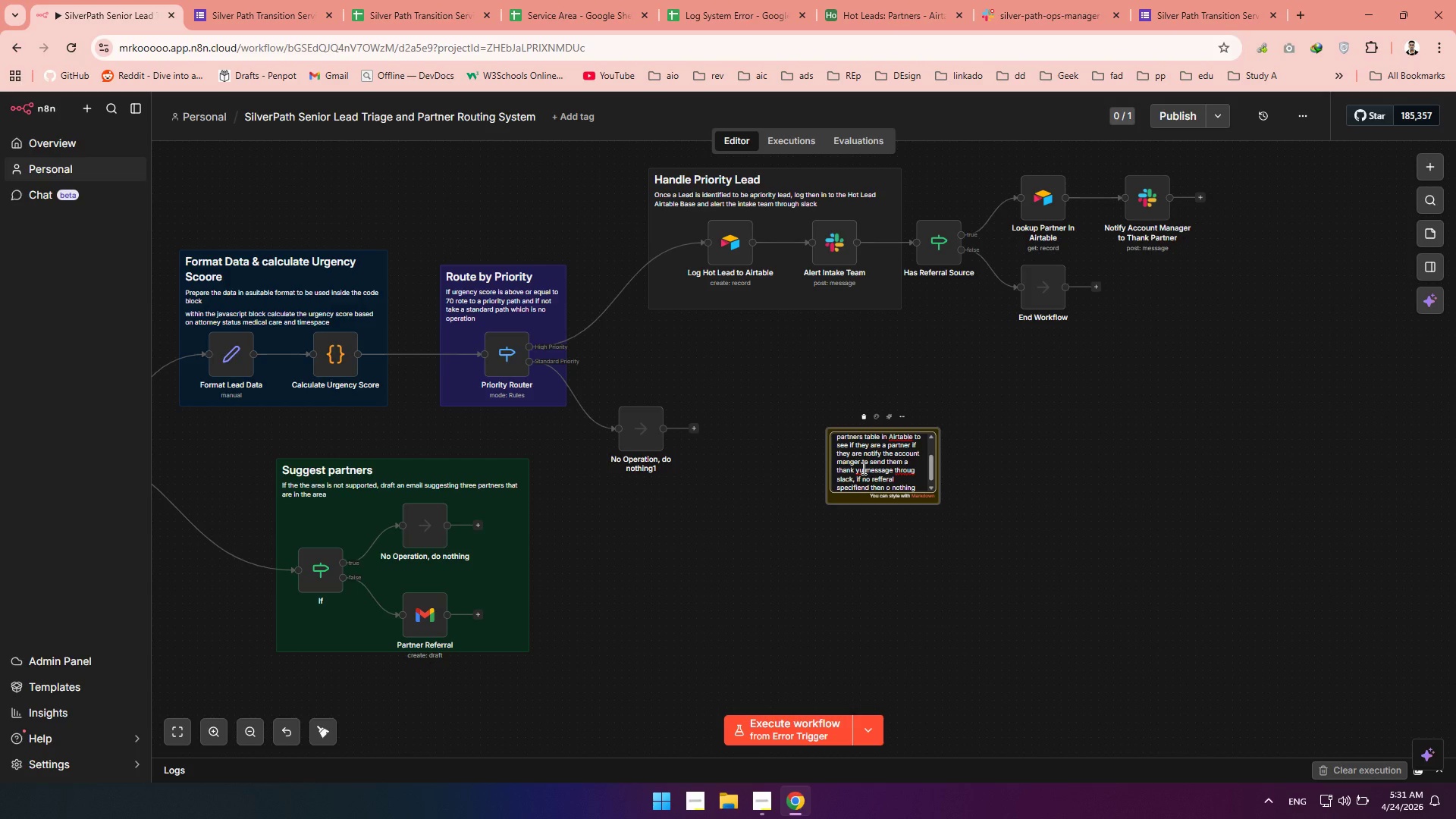 
key(0)
 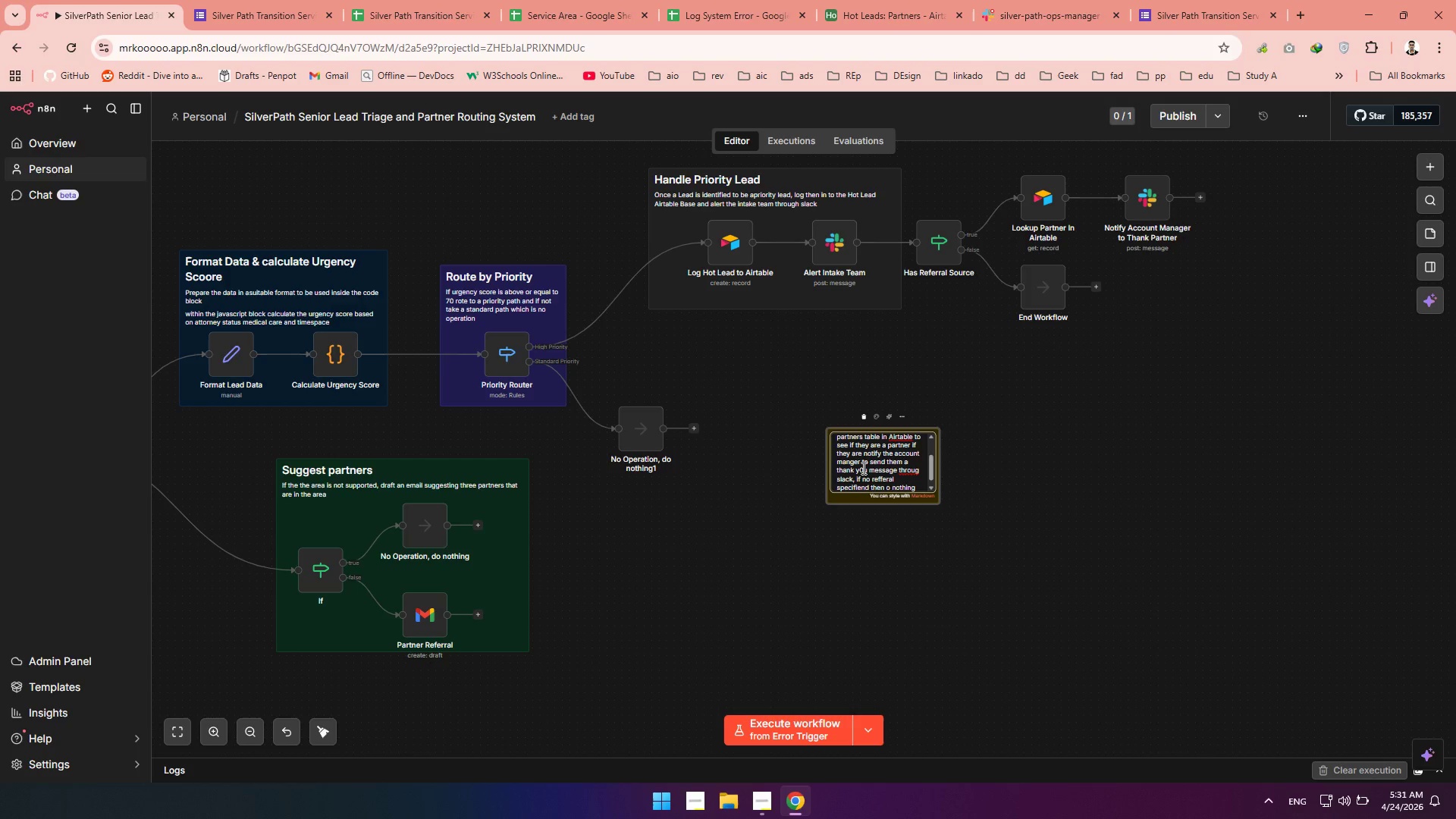 
key(Backspace)
 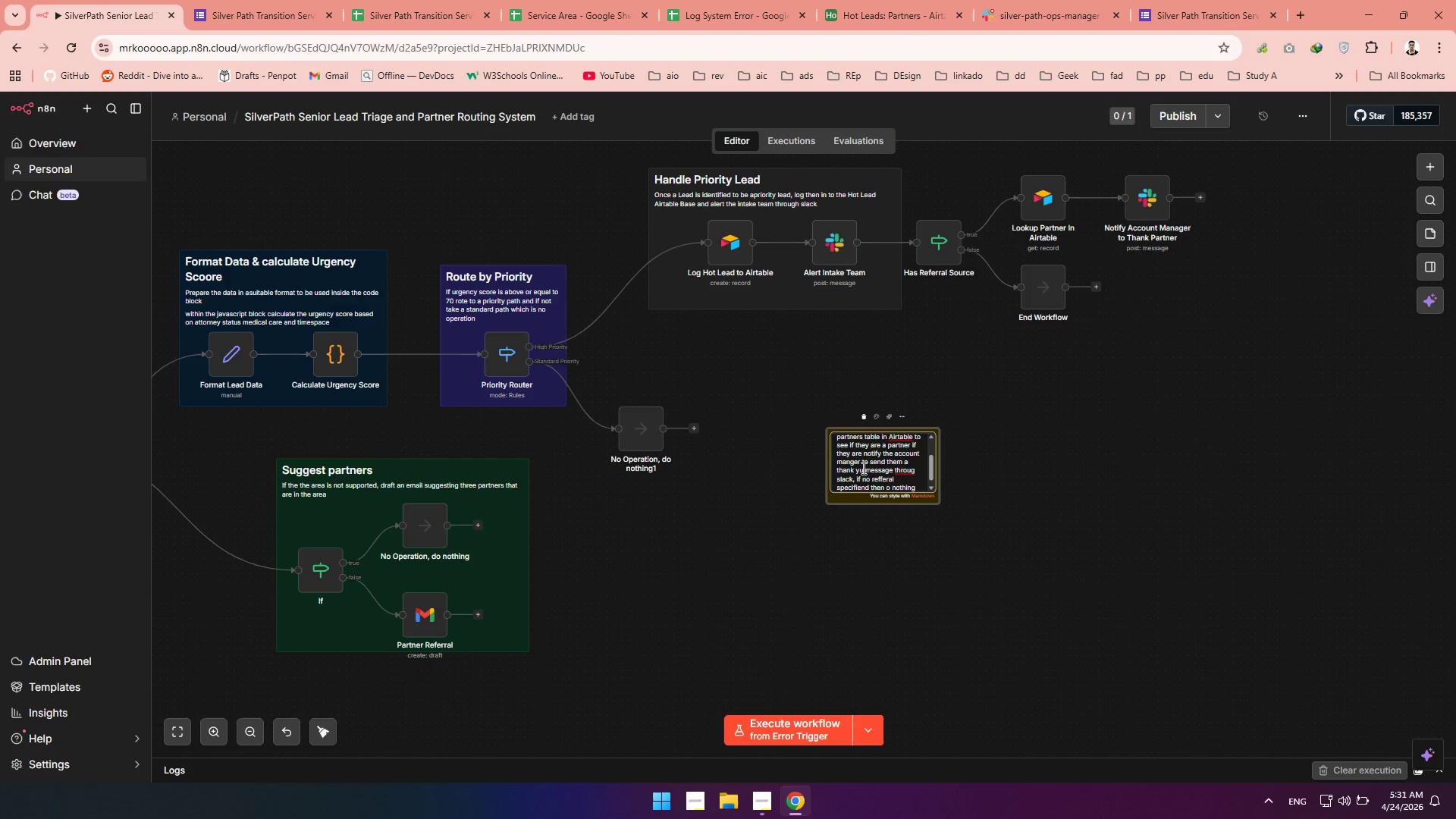 
key(O)
 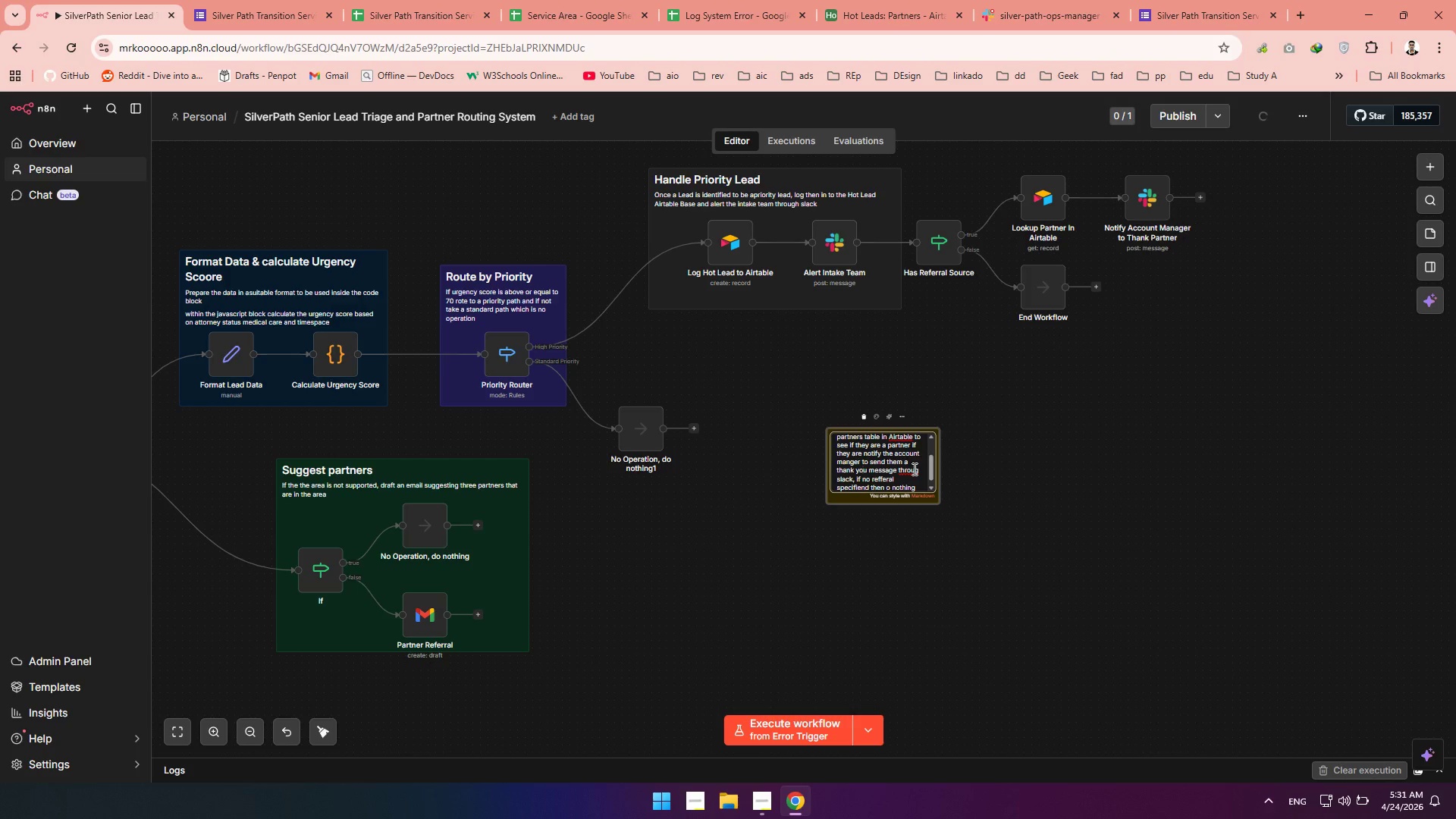 
left_click([918, 471])
 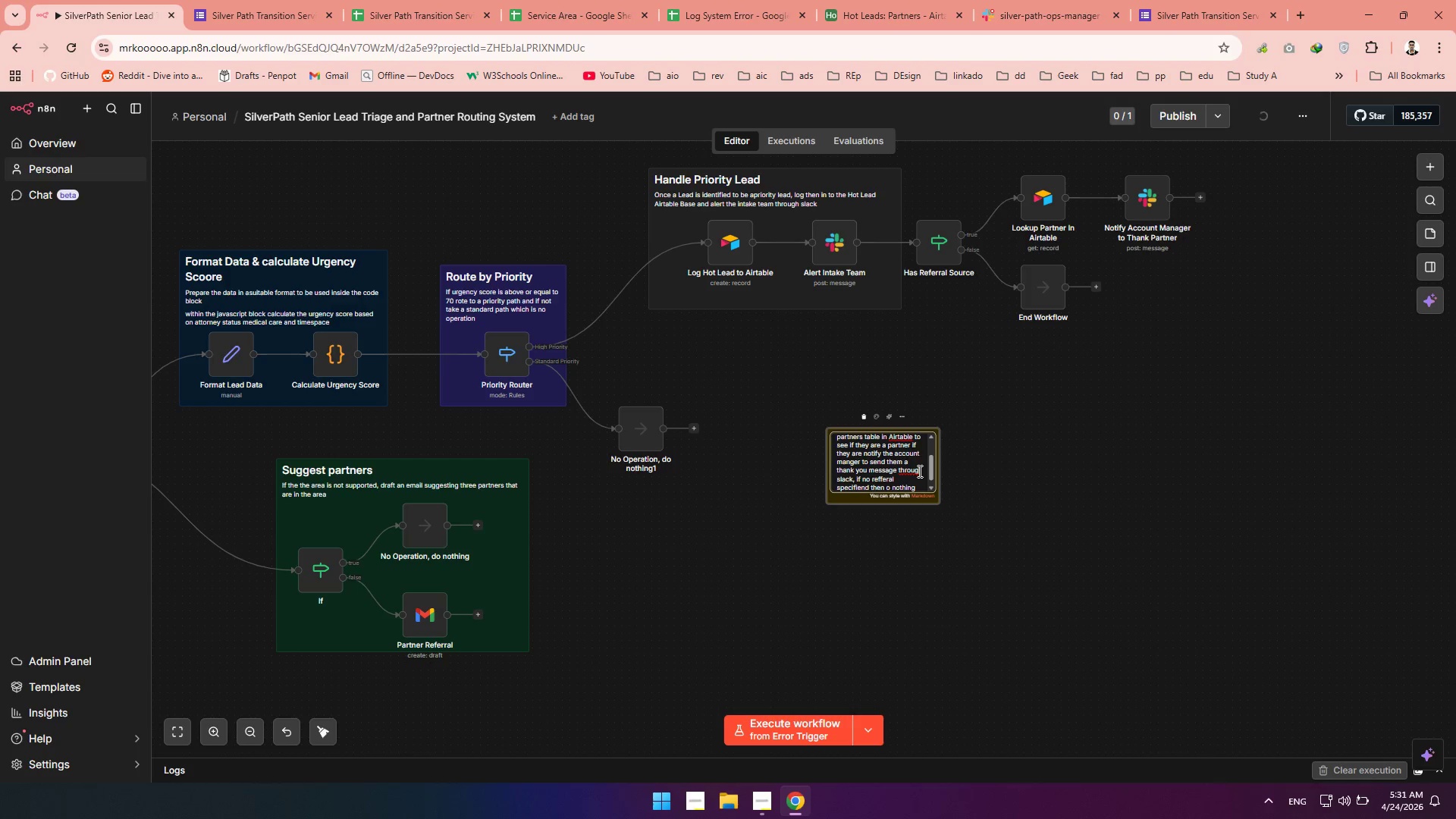 
key(H)
 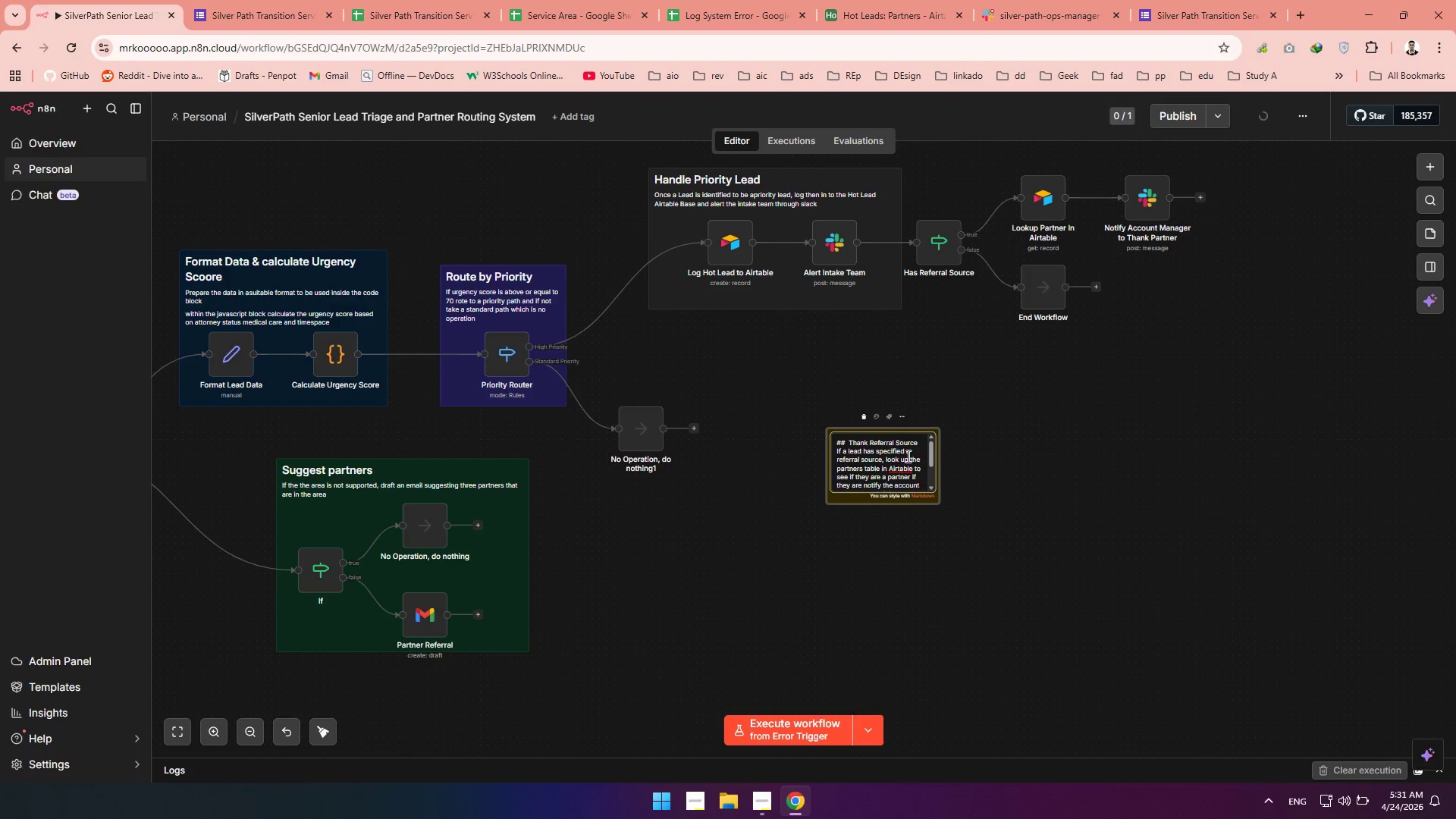 
left_click([1012, 471])
 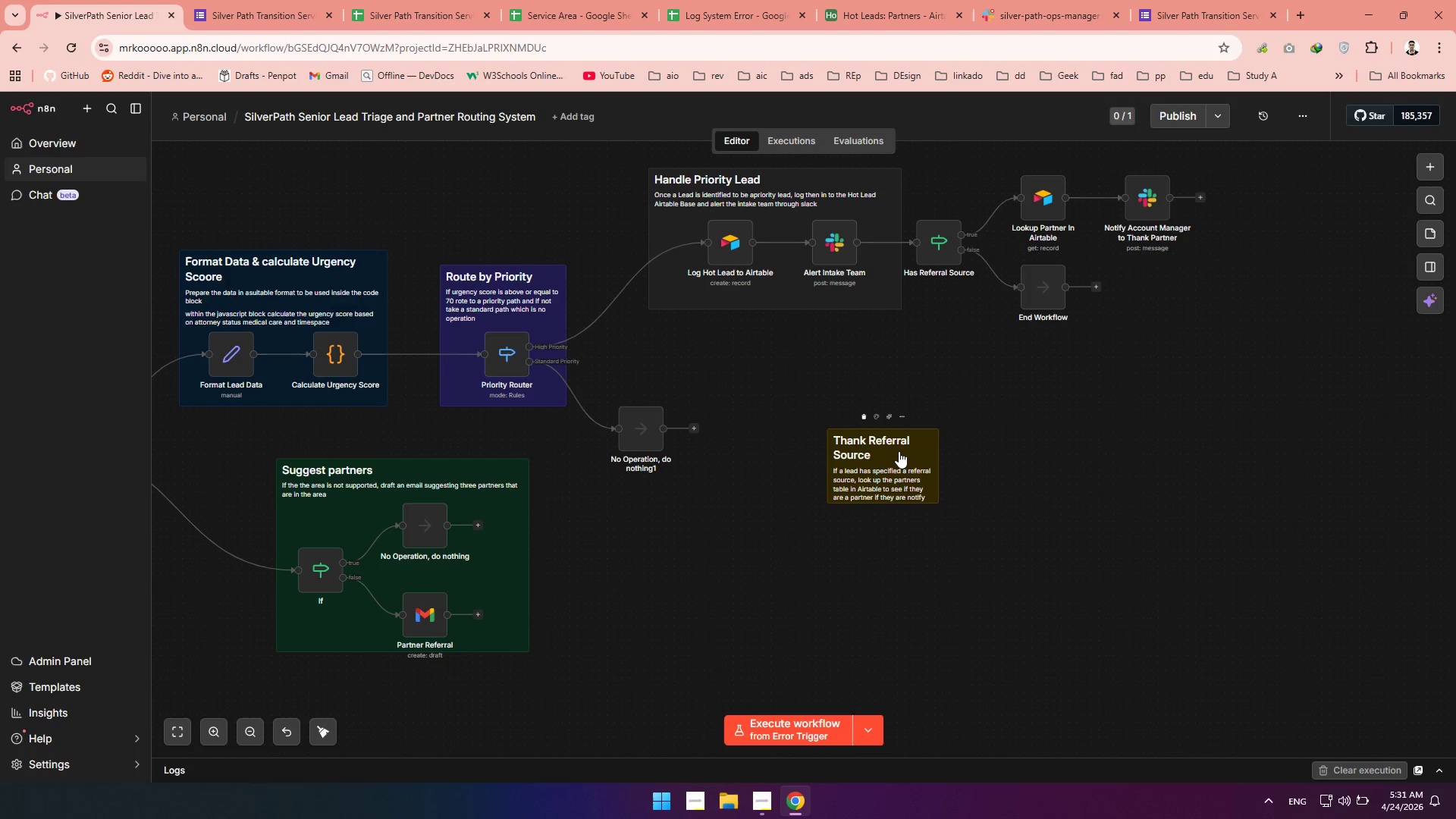 
left_click_drag(start_coordinate=[899, 451], to_coordinate=[968, 441])
 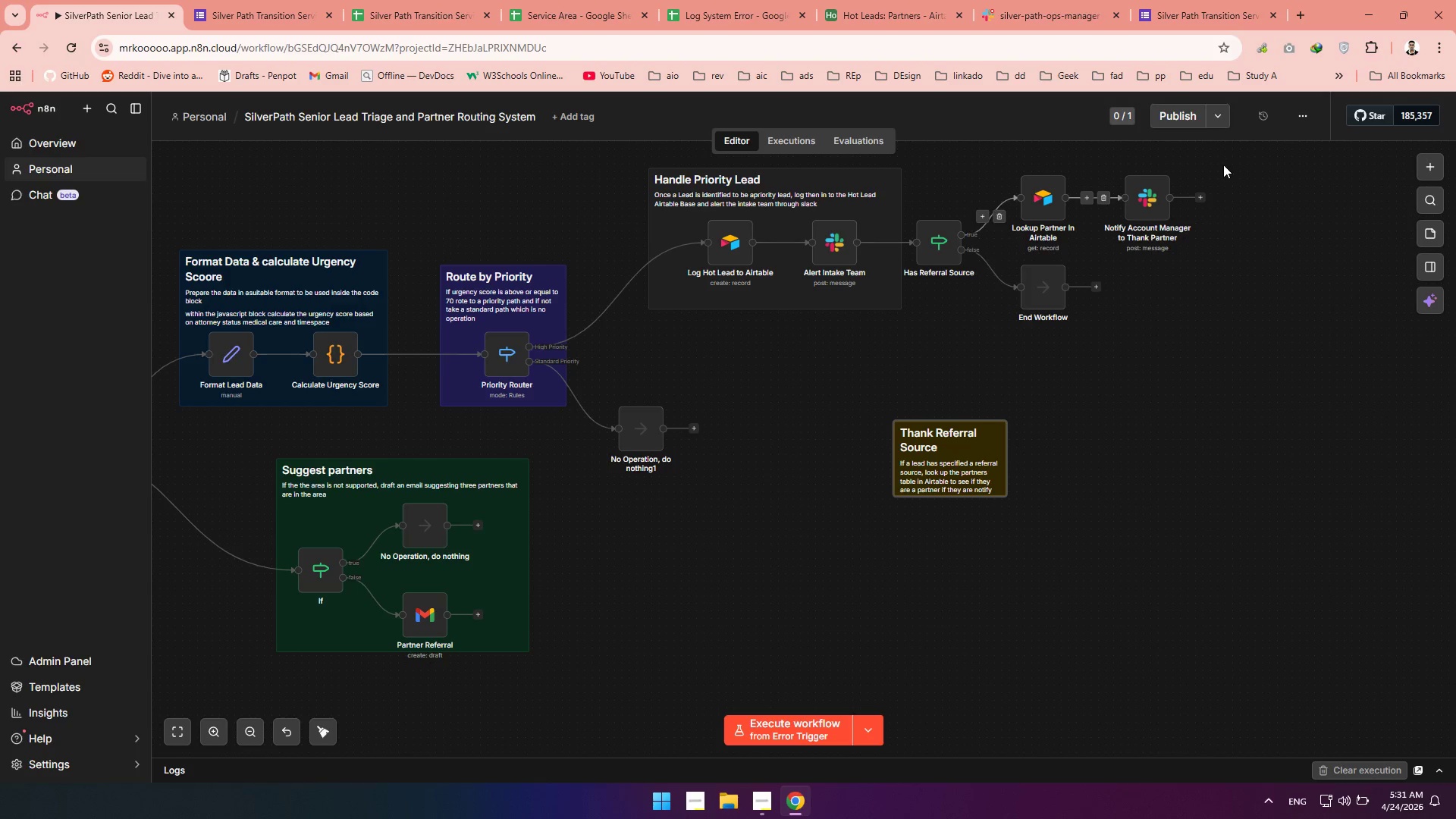 
left_click_drag(start_coordinate=[1244, 165], to_coordinate=[898, 347])
 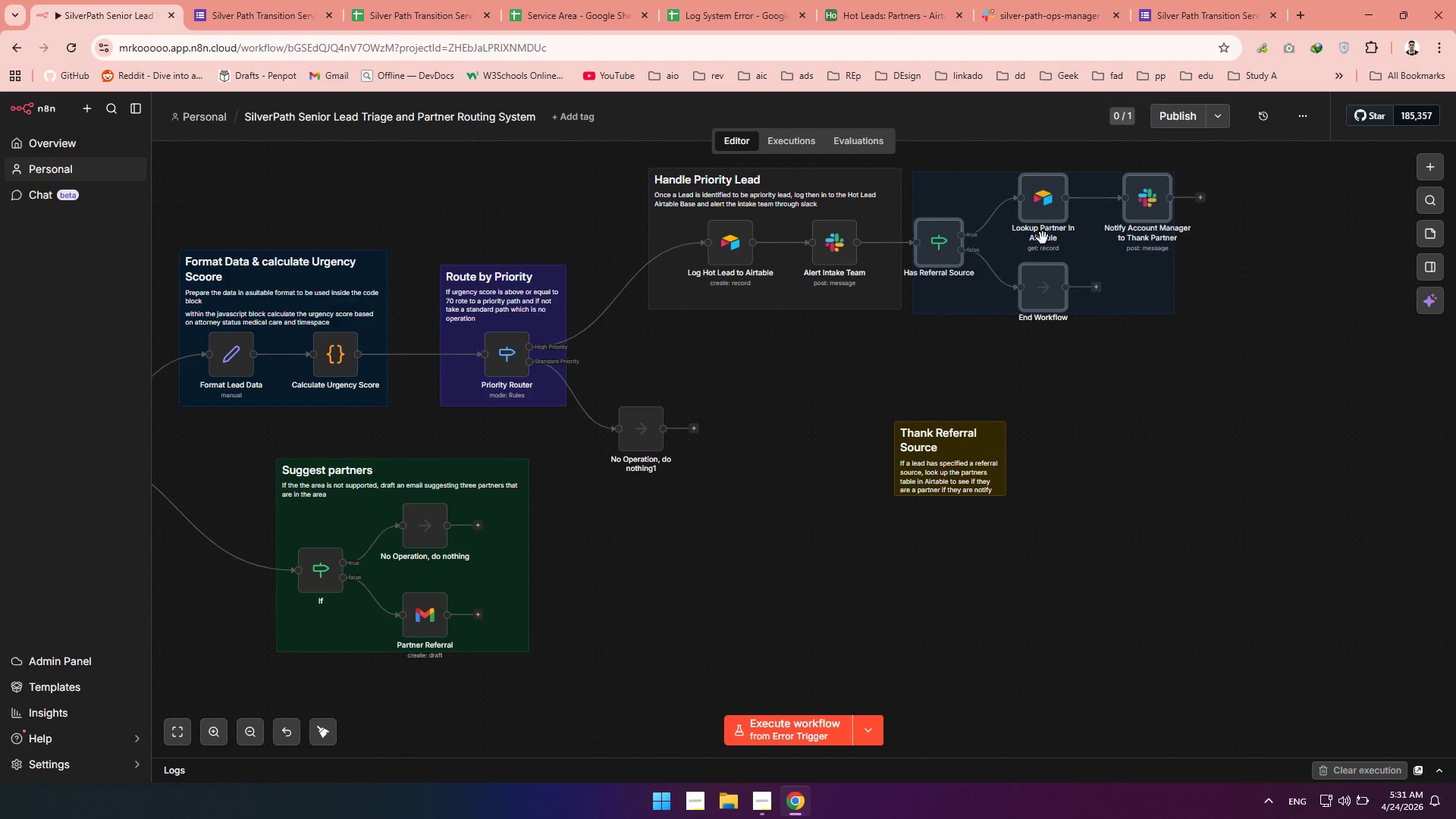 
left_click_drag(start_coordinate=[1043, 238], to_coordinate=[1158, 227])
 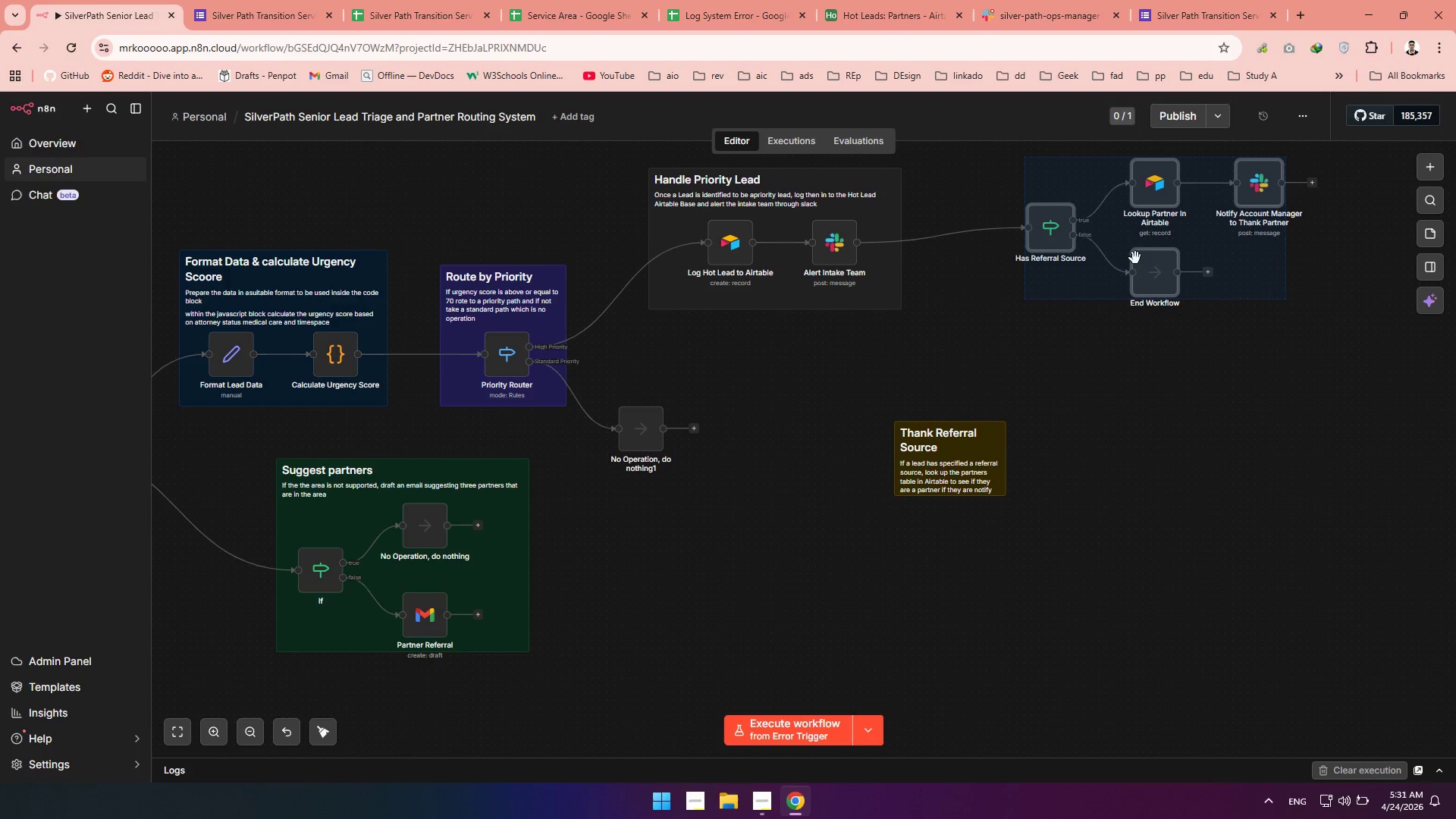 
left_click_drag(start_coordinate=[1147, 246], to_coordinate=[1144, 257])
 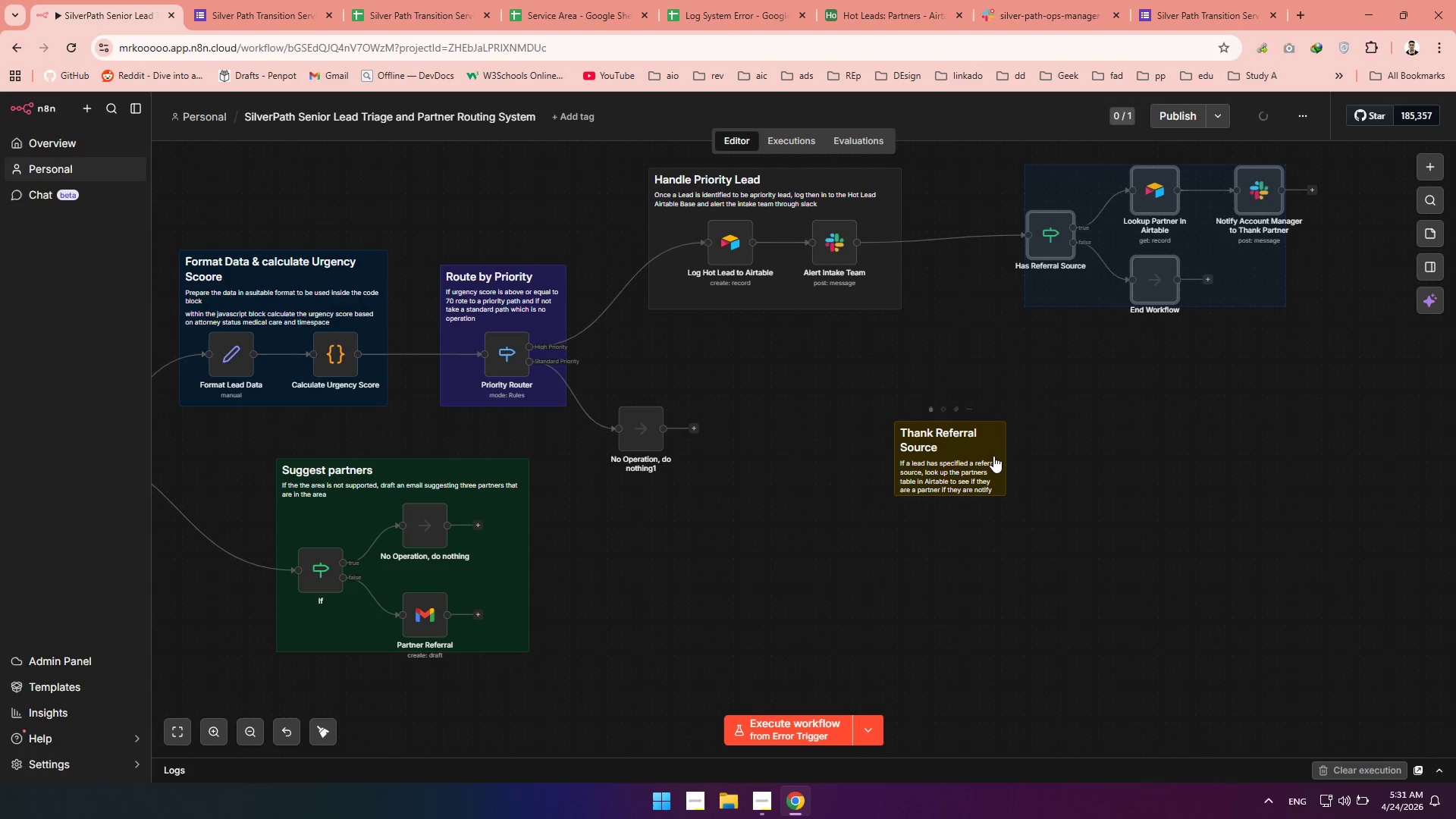 
left_click([993, 456])
 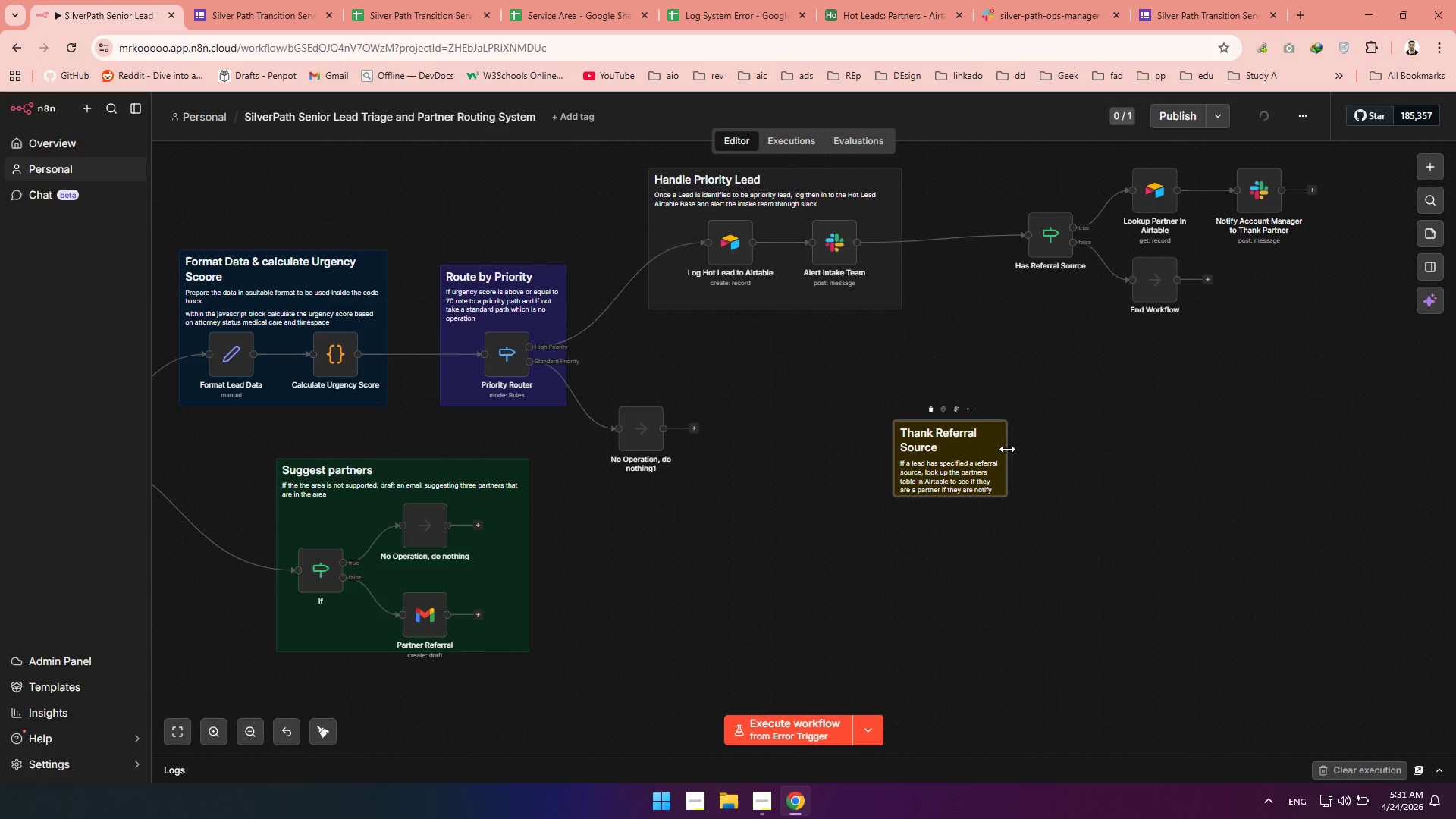 
left_click_drag(start_coordinate=[1004, 450], to_coordinate=[1159, 432])
 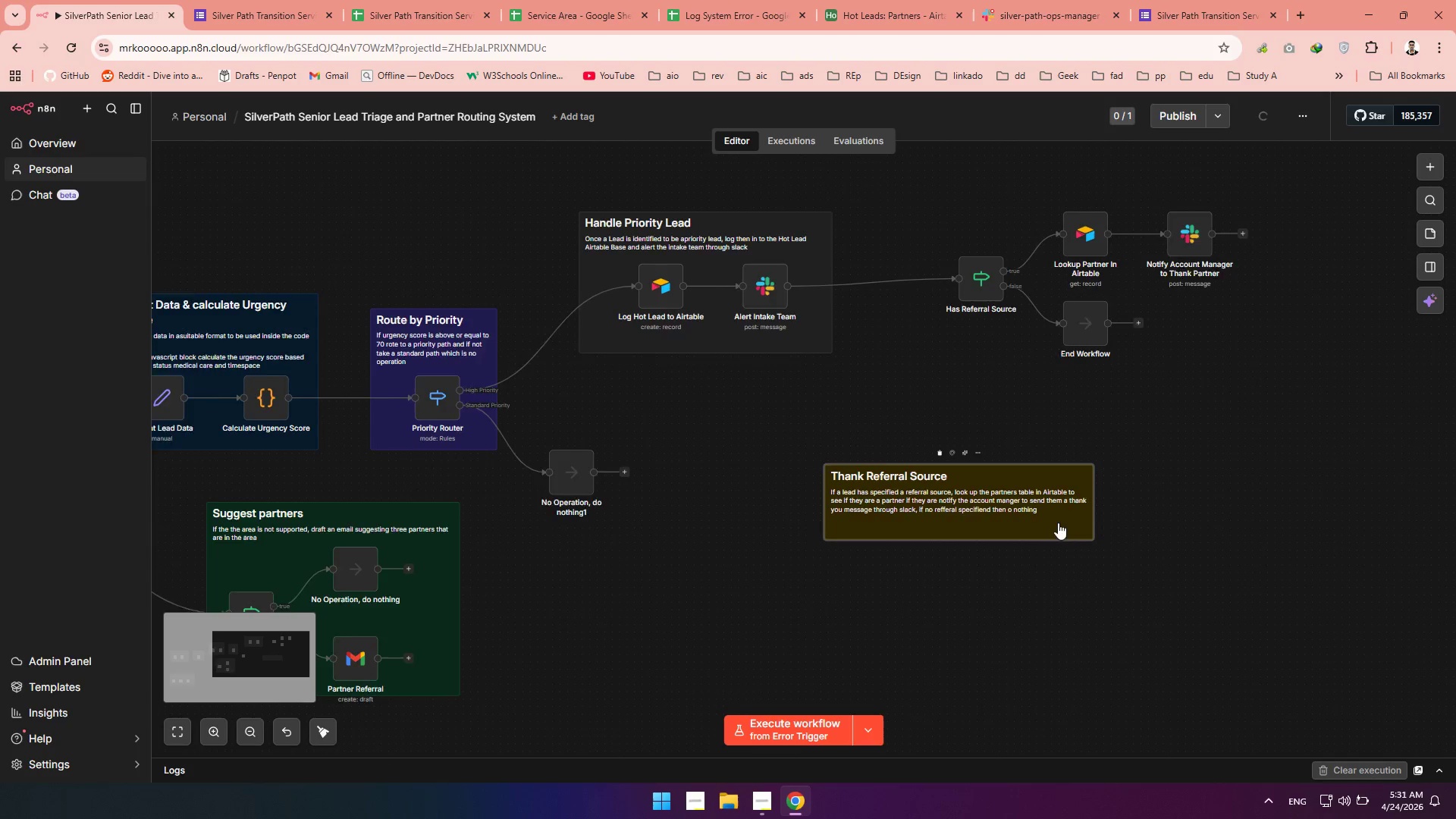 
left_click_drag(start_coordinate=[908, 528], to_coordinate=[1049, 222])
 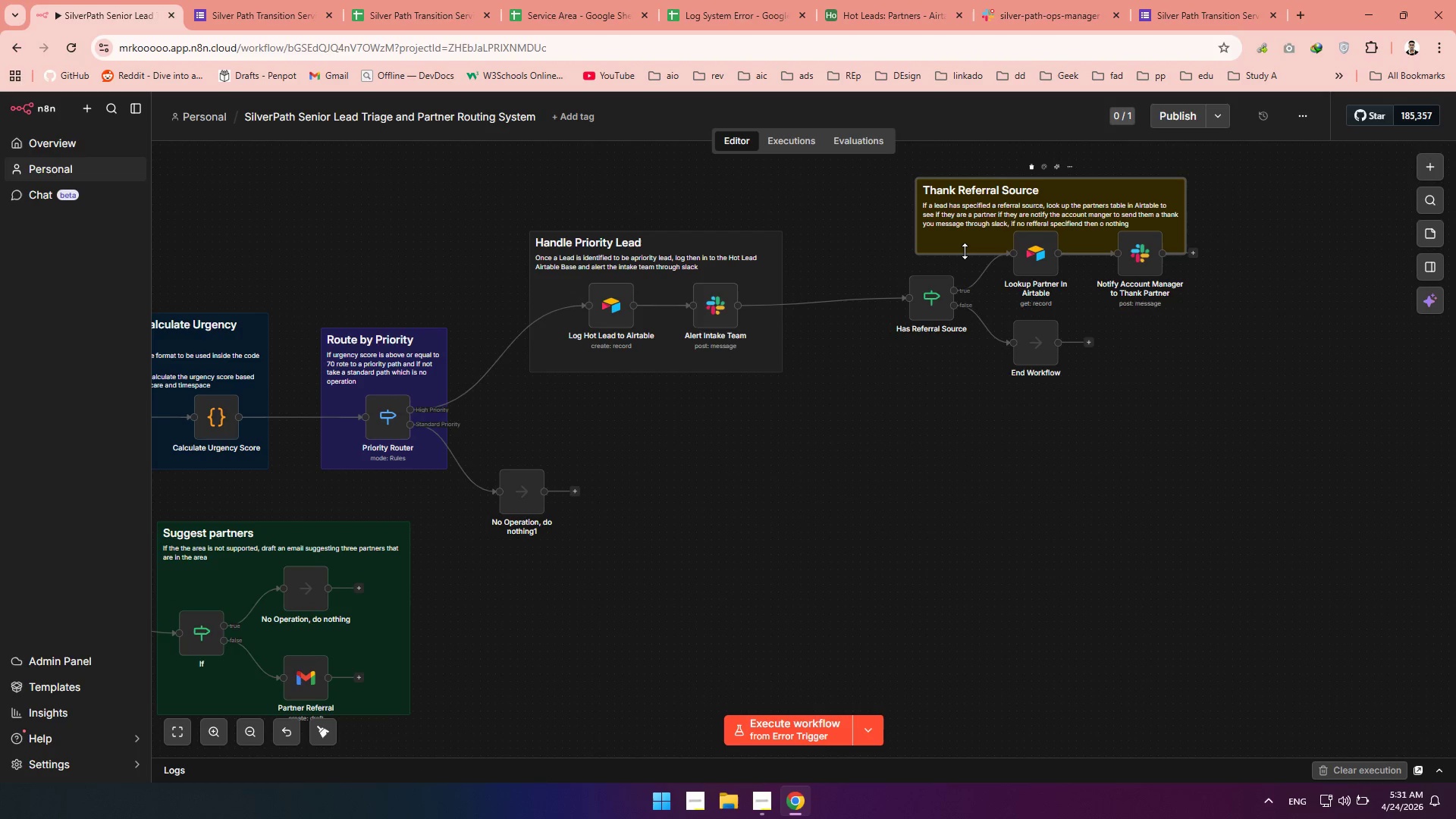 
left_click_drag(start_coordinate=[965, 251], to_coordinate=[949, 396])
 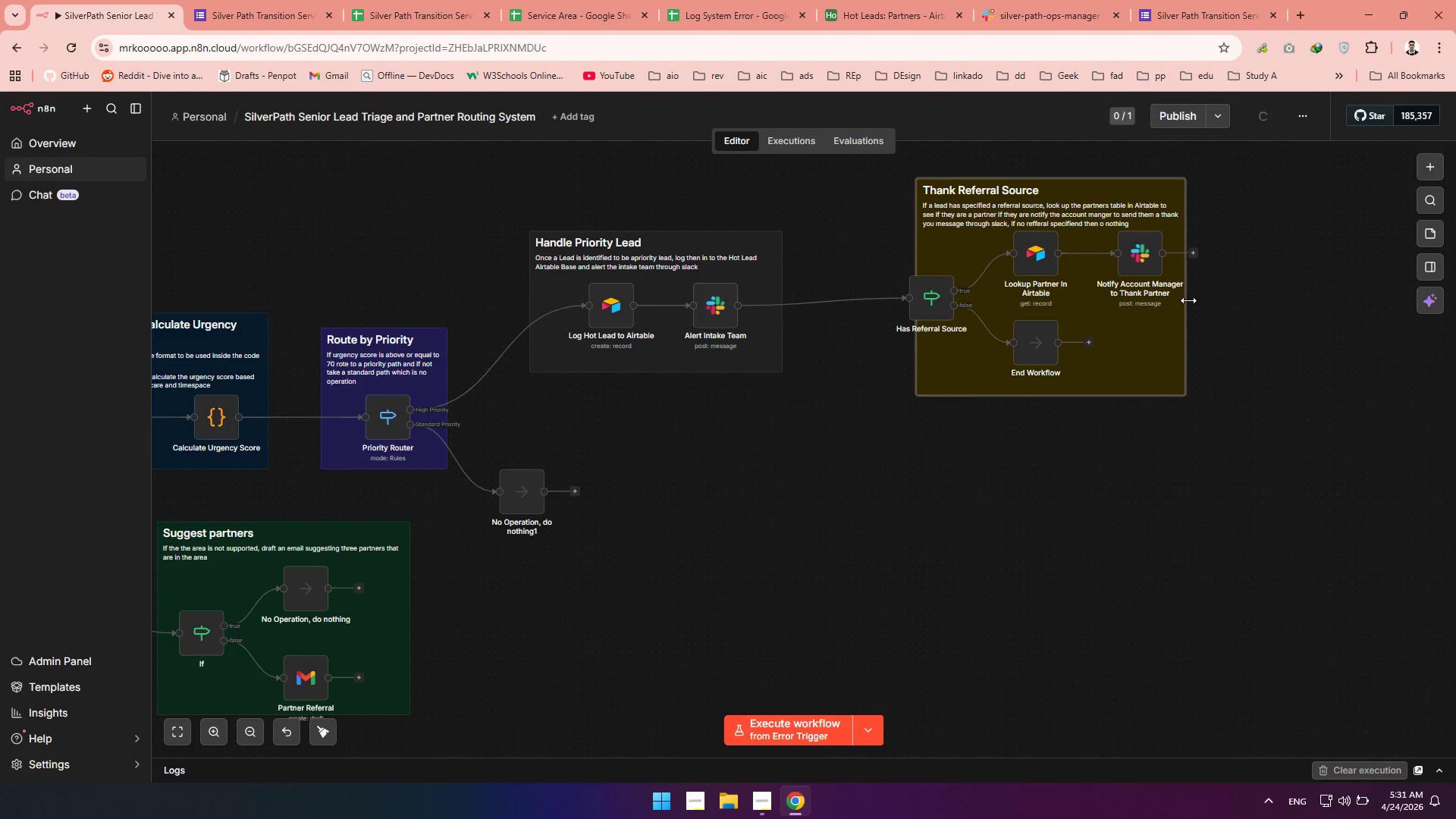 
left_click_drag(start_coordinate=[1183, 307], to_coordinate=[1253, 290])
 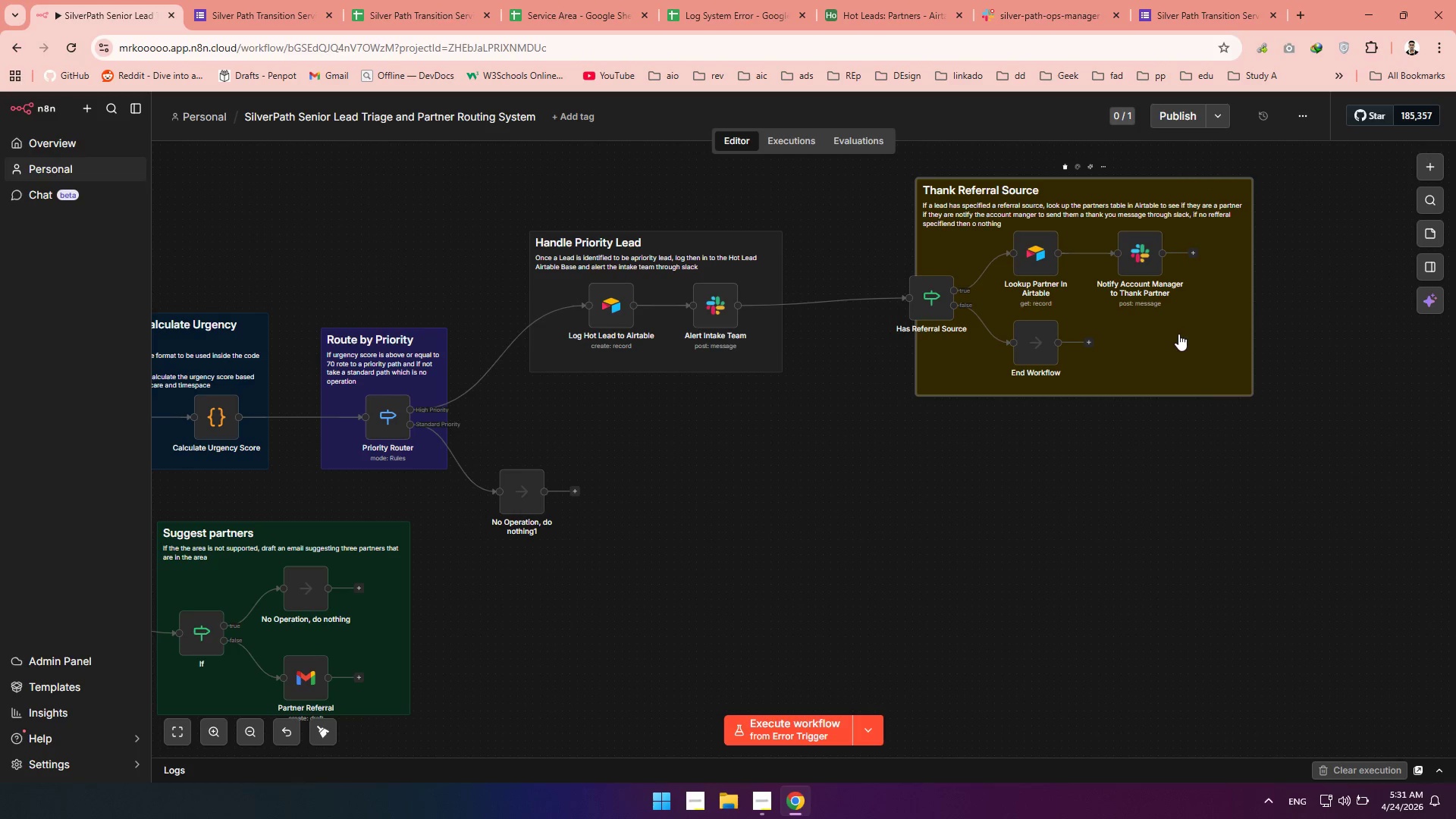 
left_click_drag(start_coordinate=[1178, 334], to_coordinate=[1133, 332])
 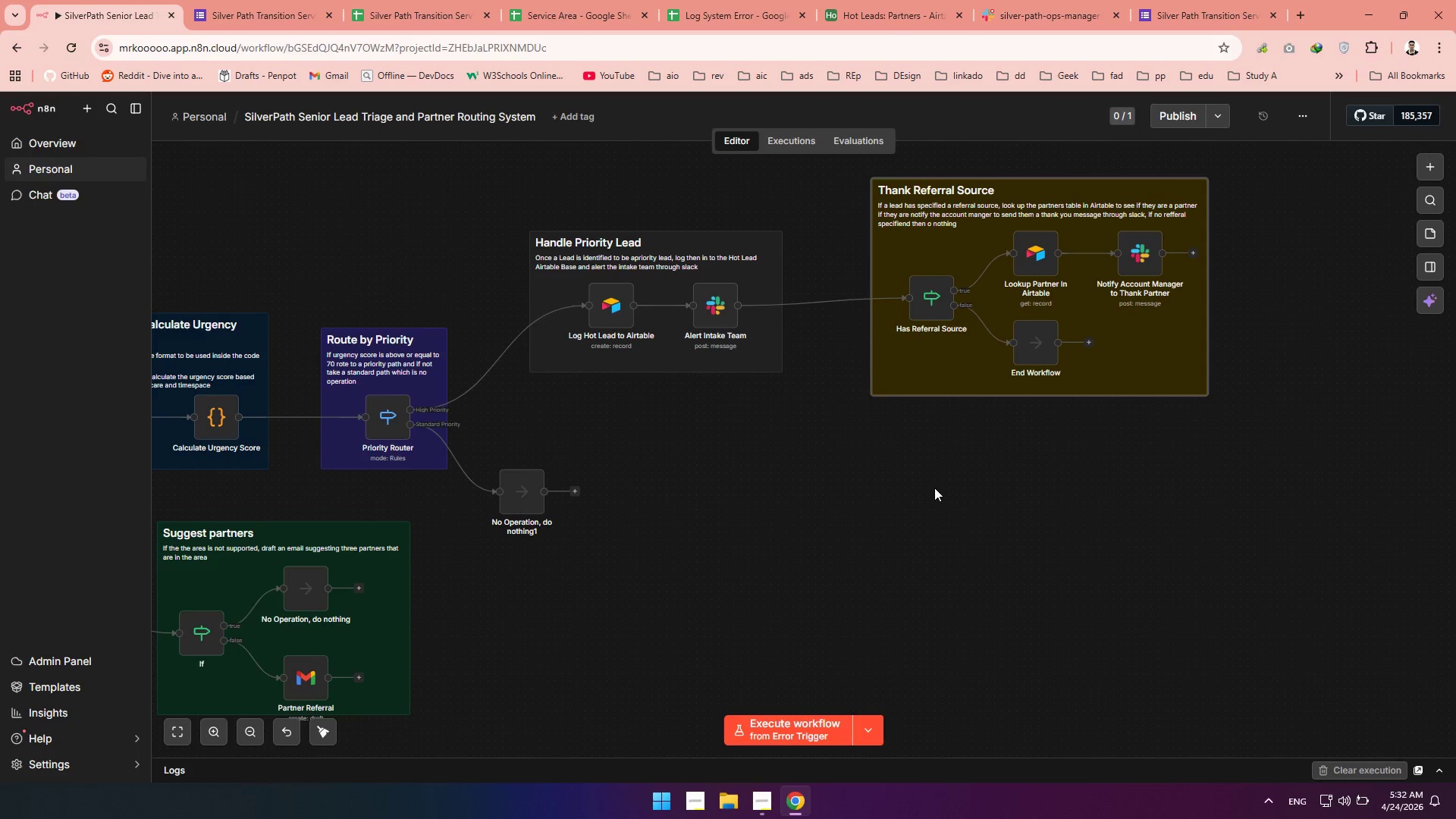 